 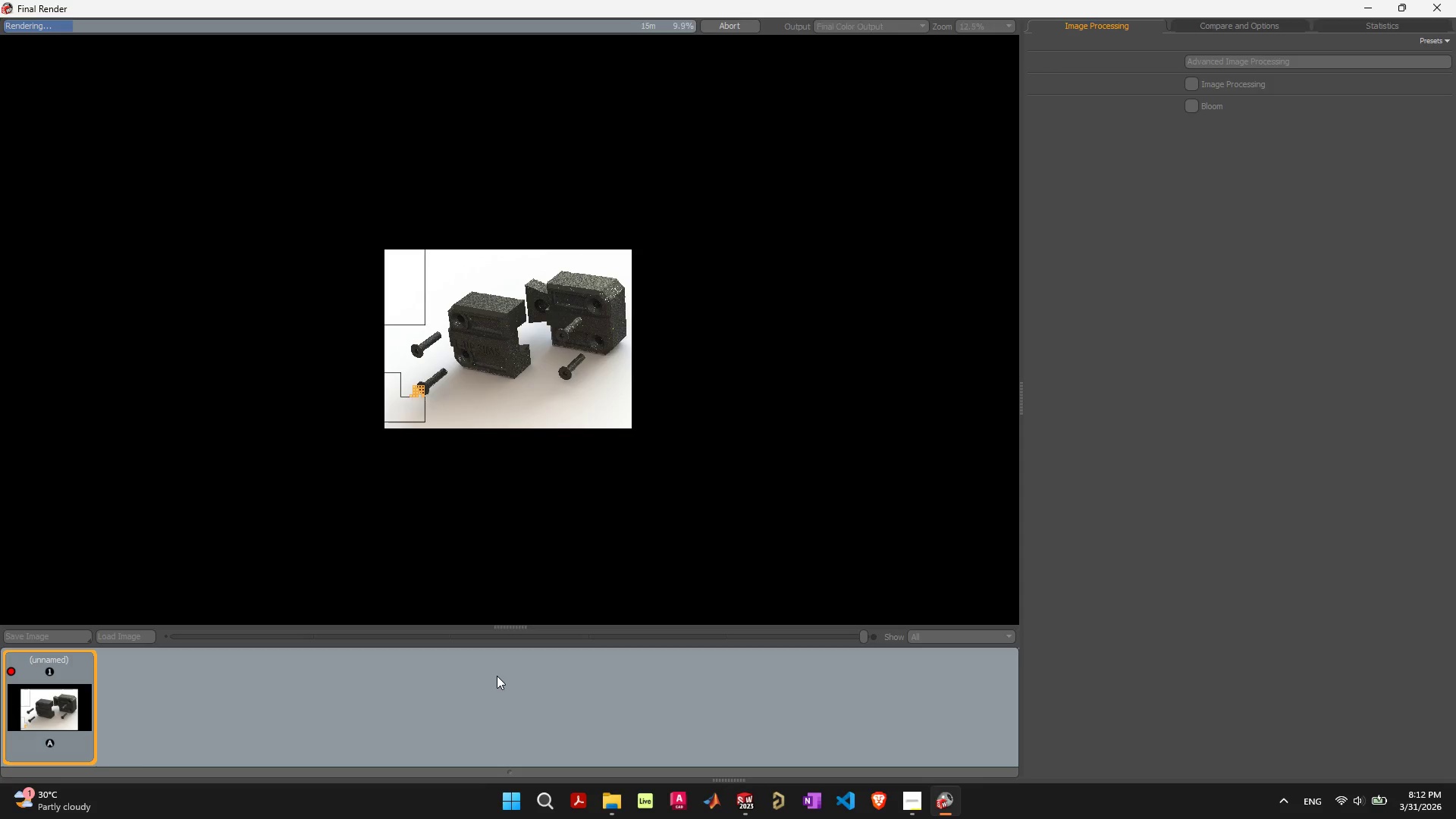 
left_click([1364, 8])
 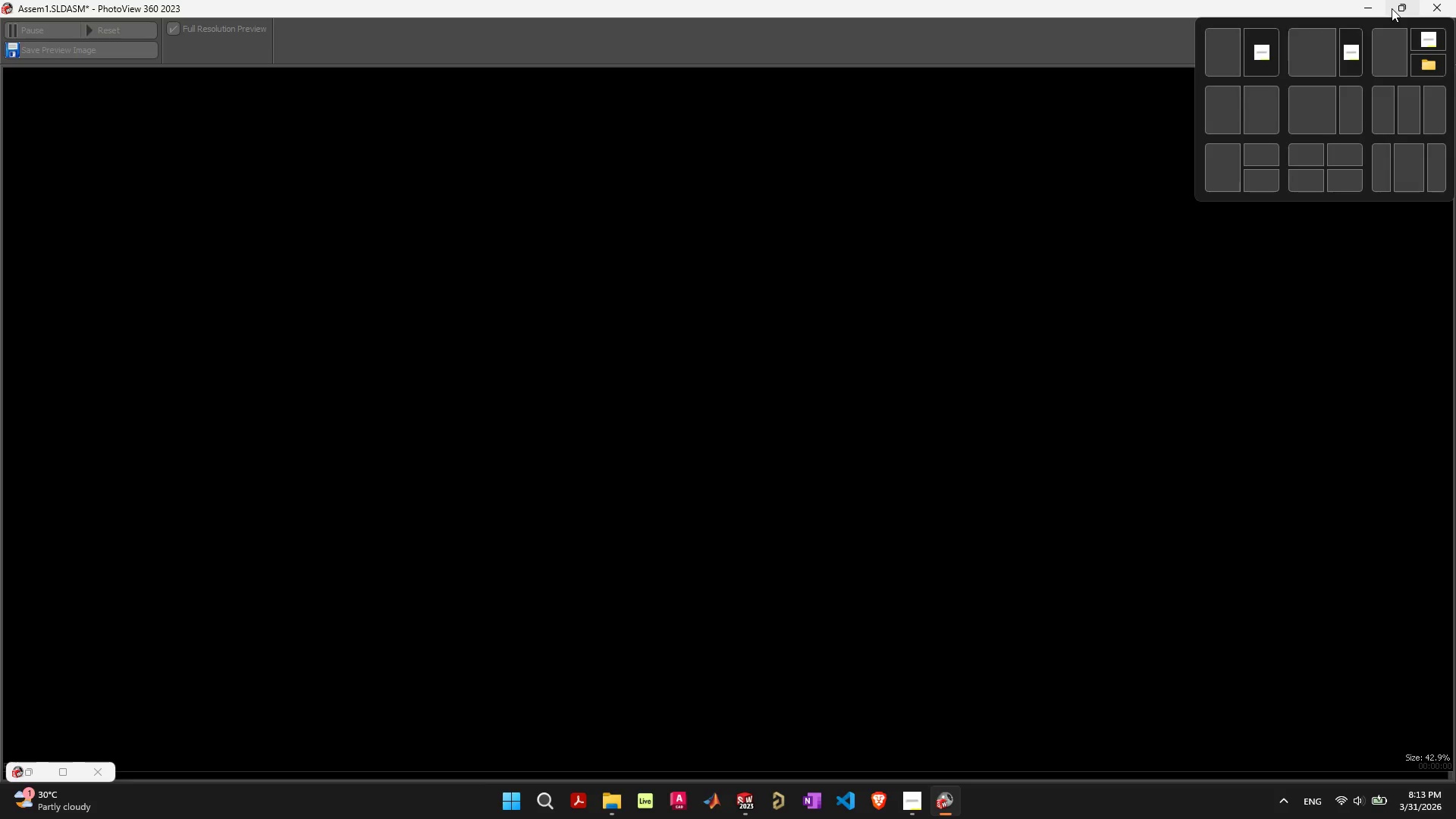 
wait(7.45)
 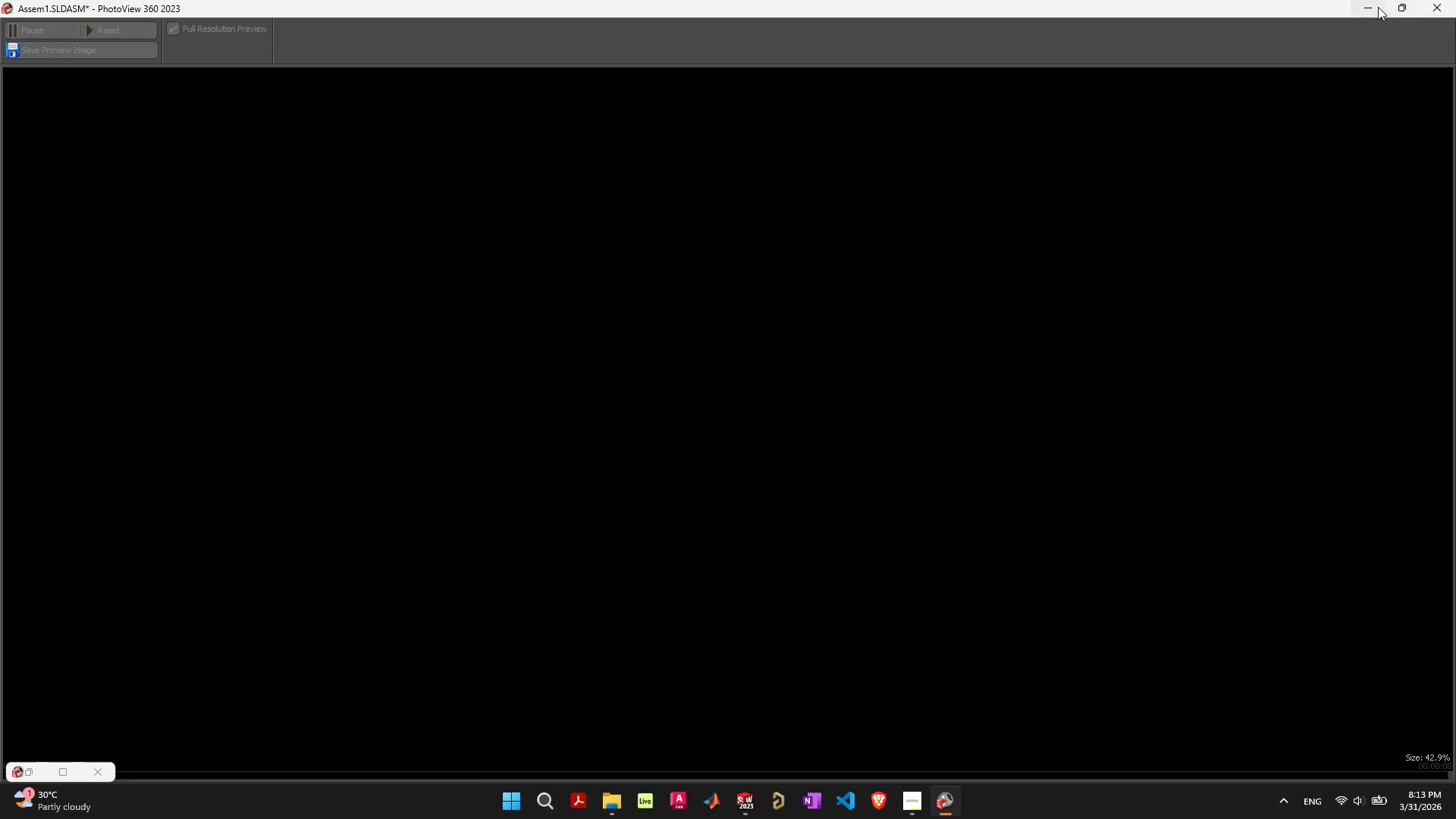 
left_click([1373, 8])
 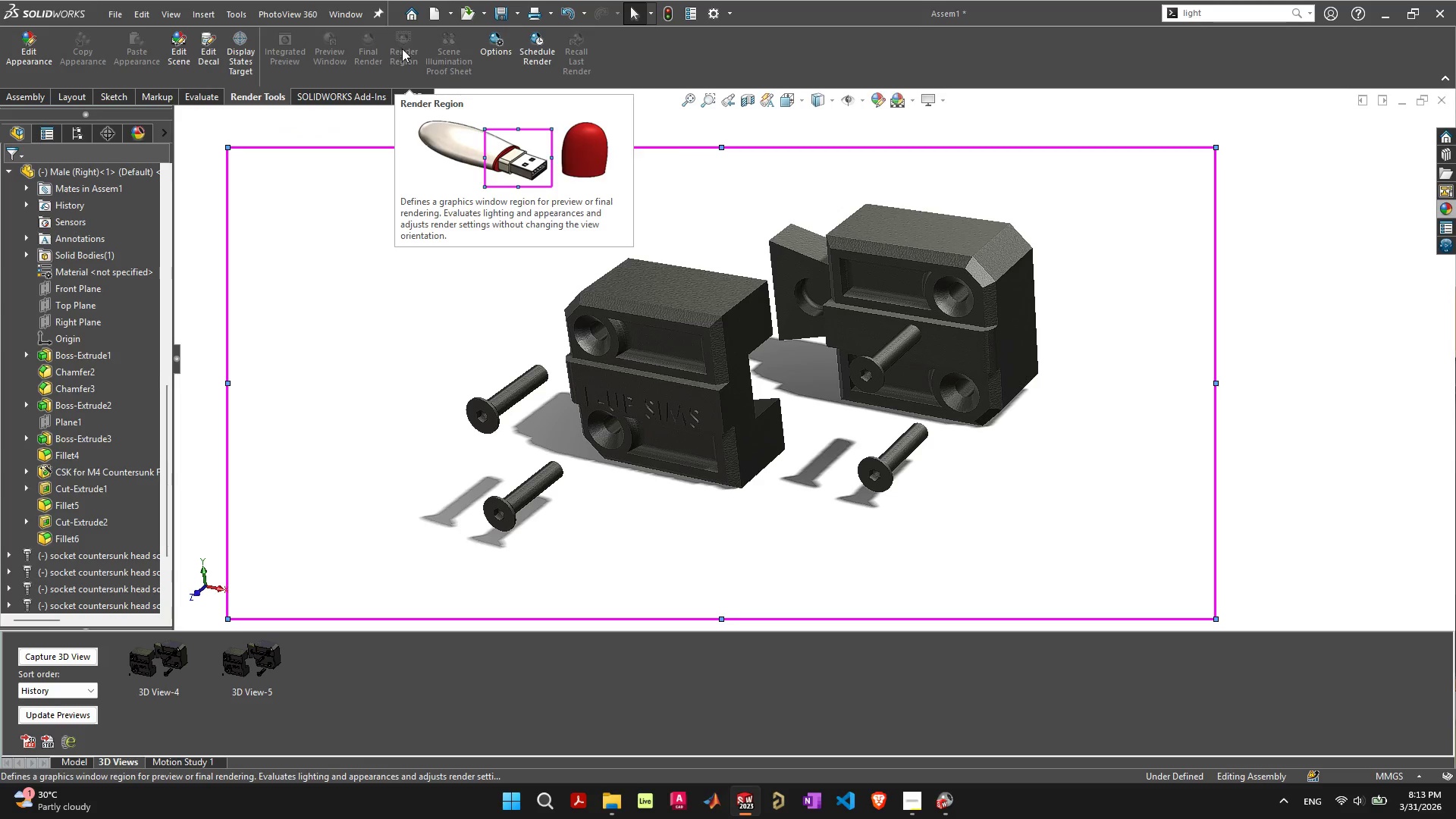 
wait(14.41)
 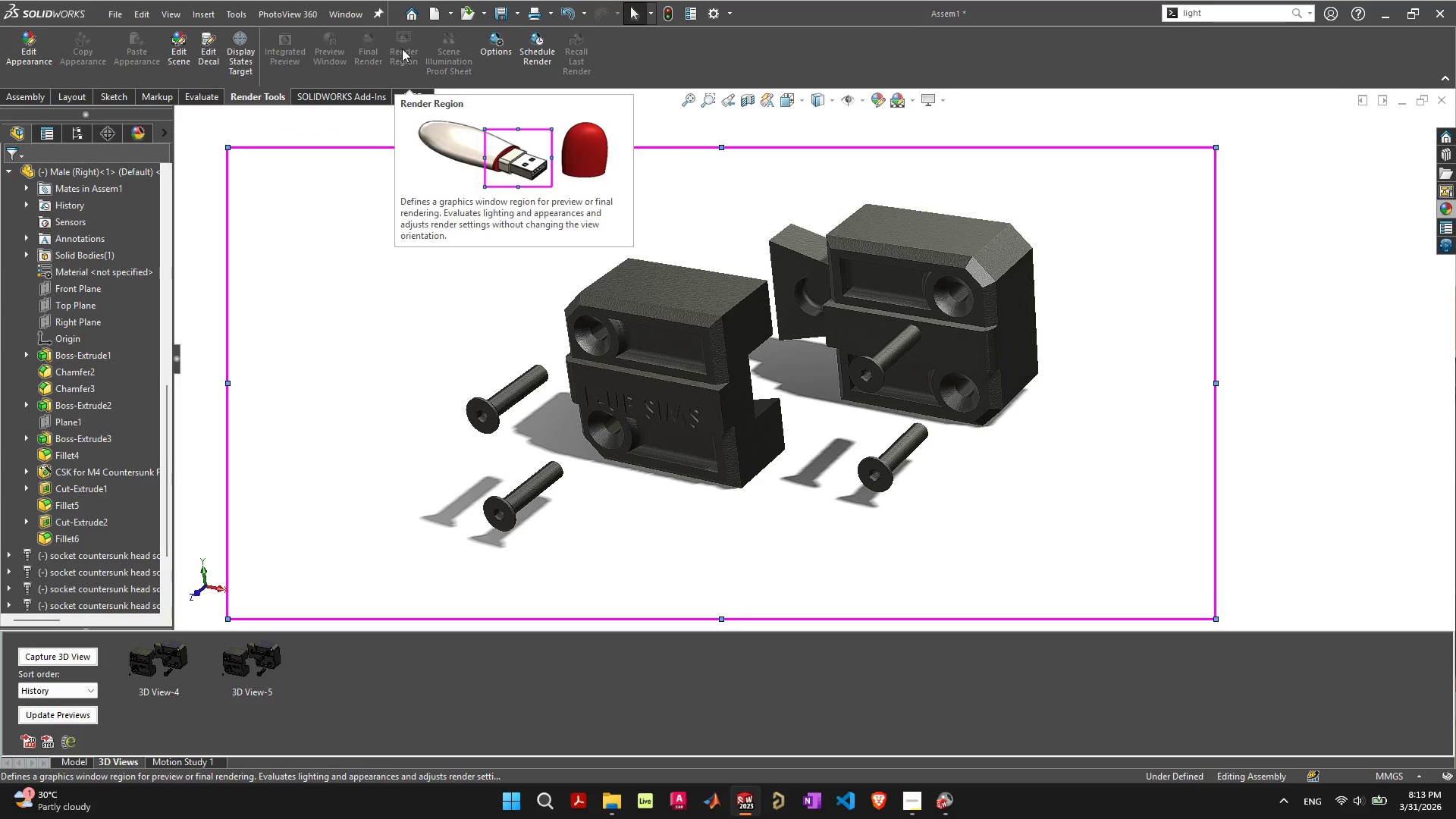 
left_click([501, 49])
 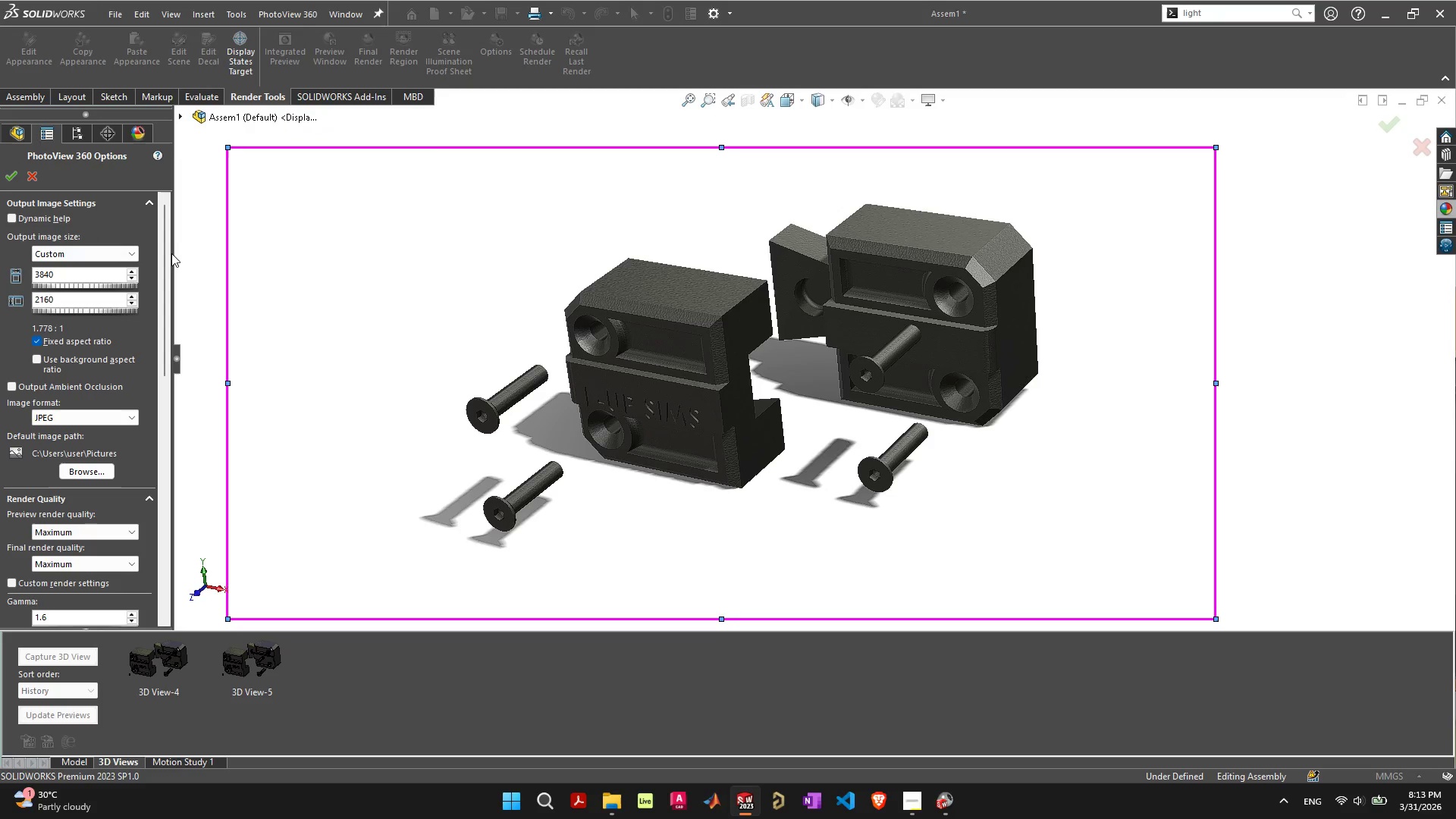 
left_click([126, 252])
 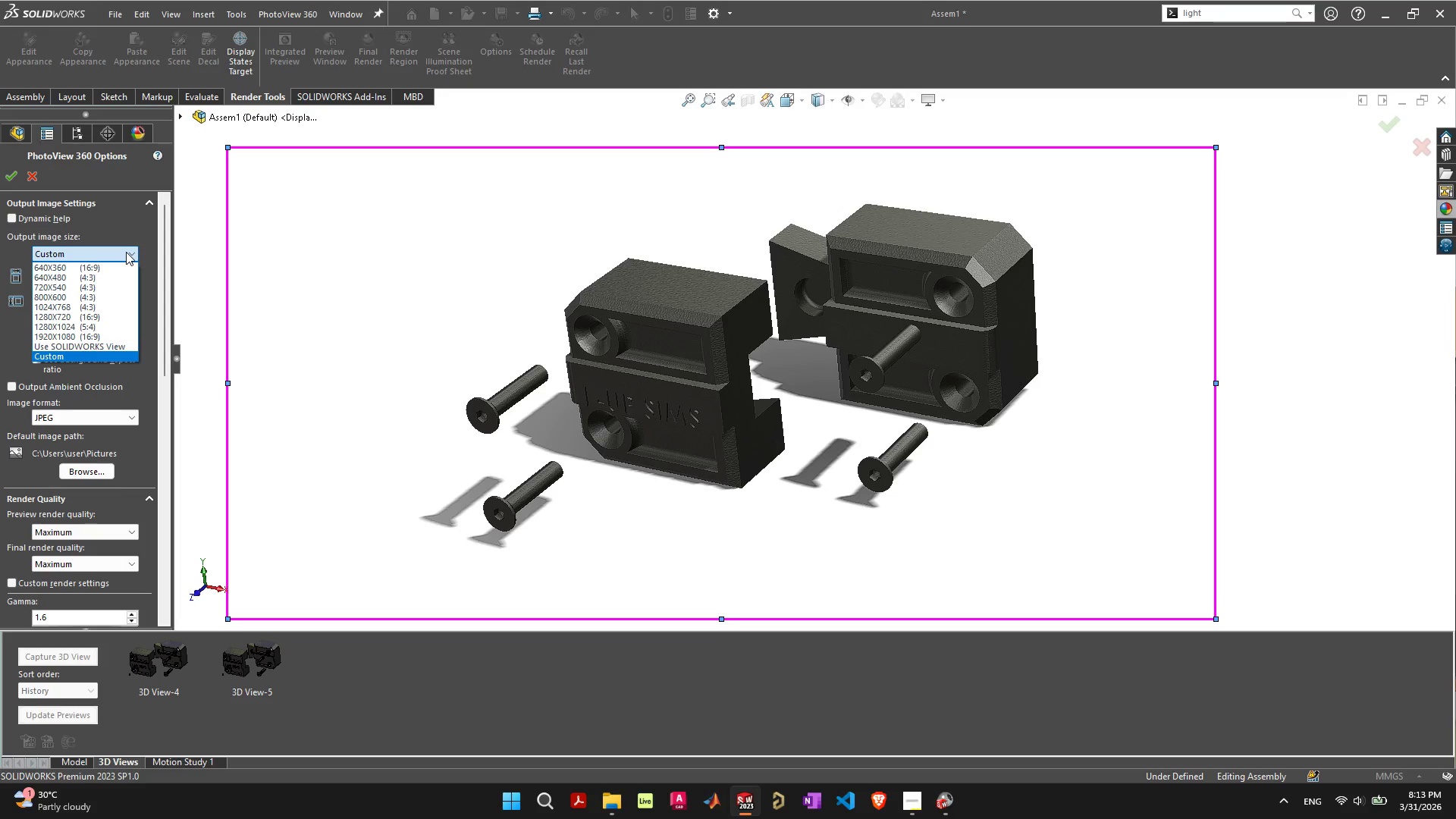 
wait(10.02)
 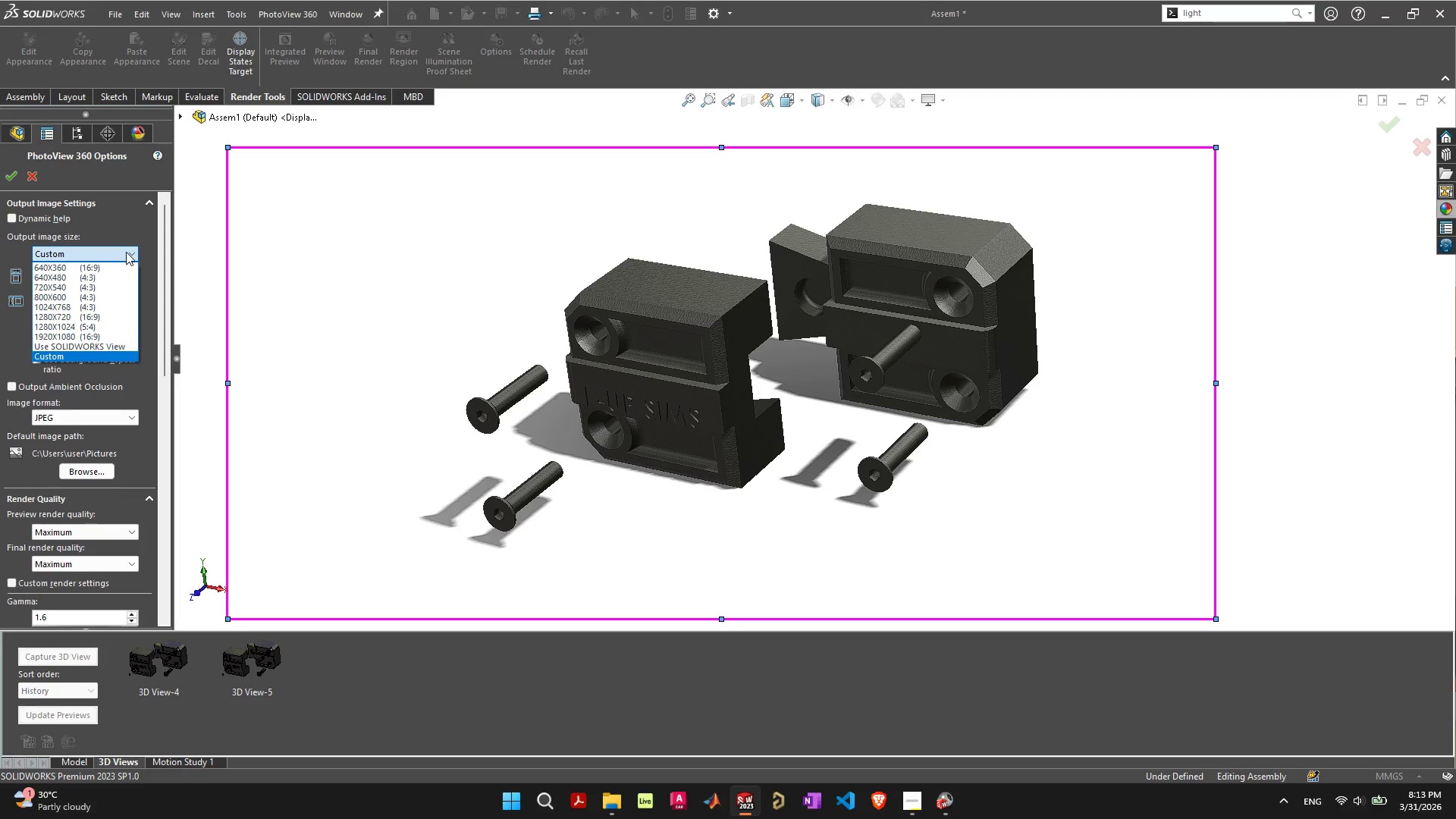 
left_click([99, 335])
 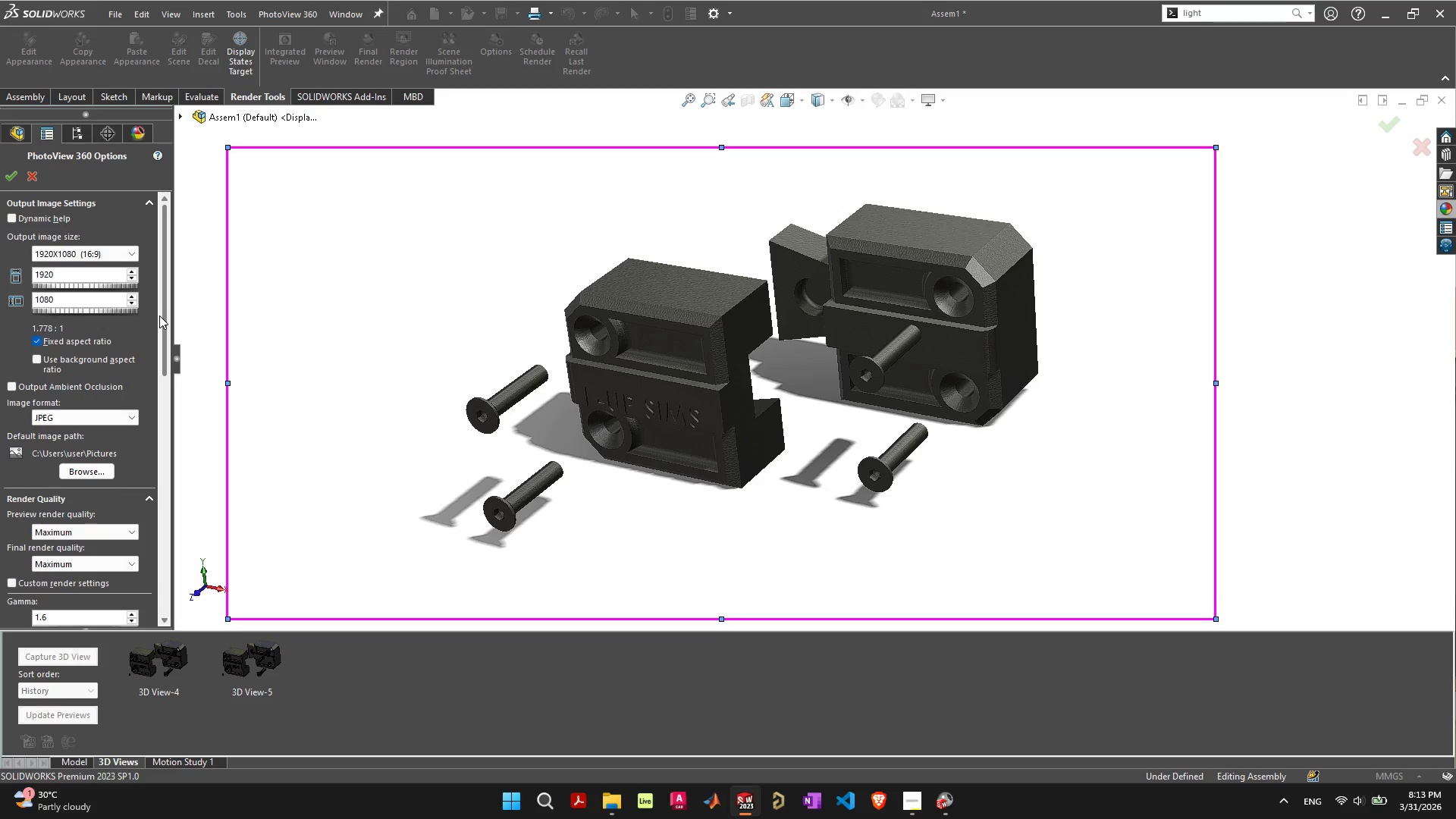 
wait(5.16)
 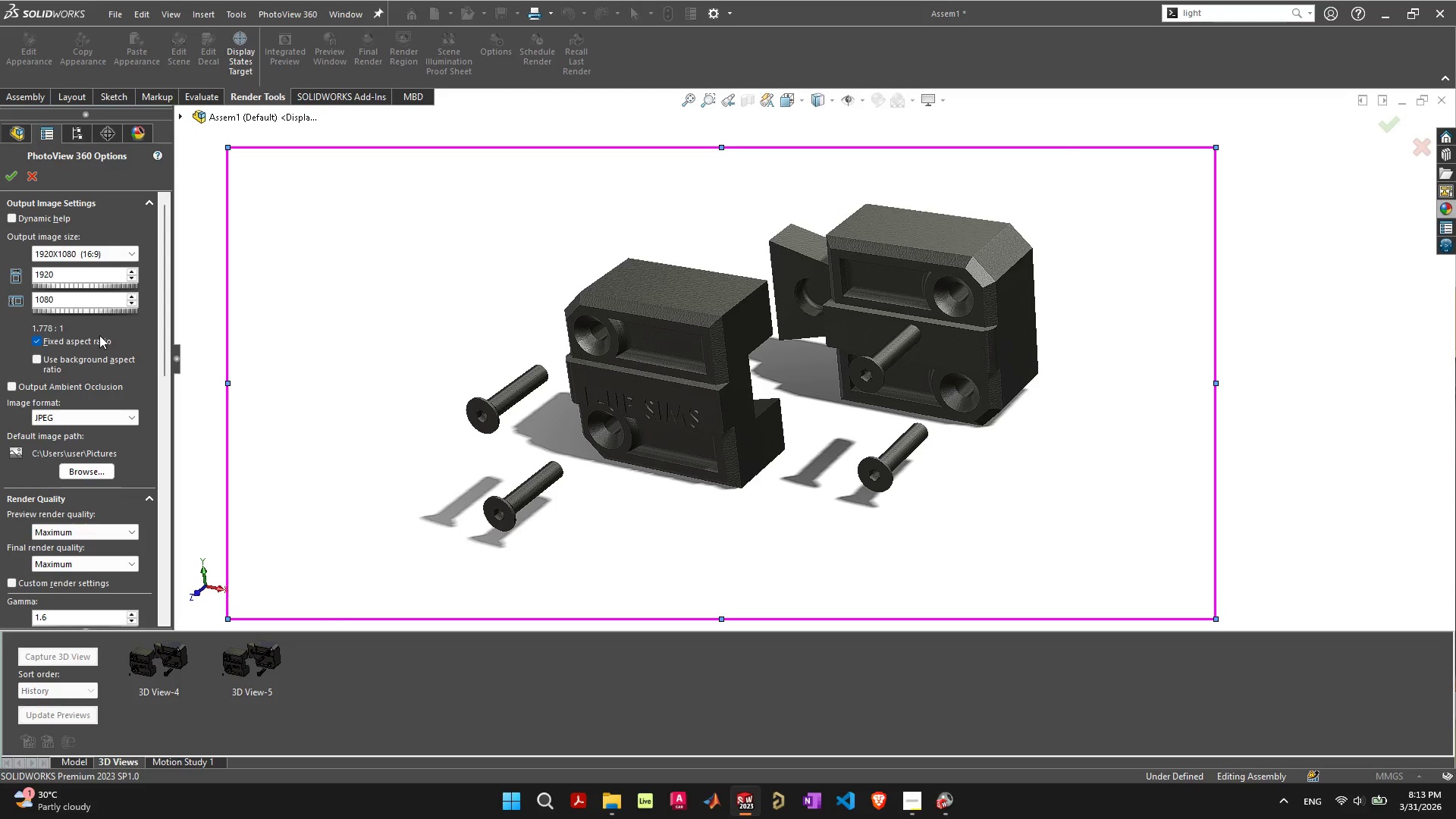 
left_click_drag(start_coordinate=[165, 322], to_coordinate=[163, 361])
 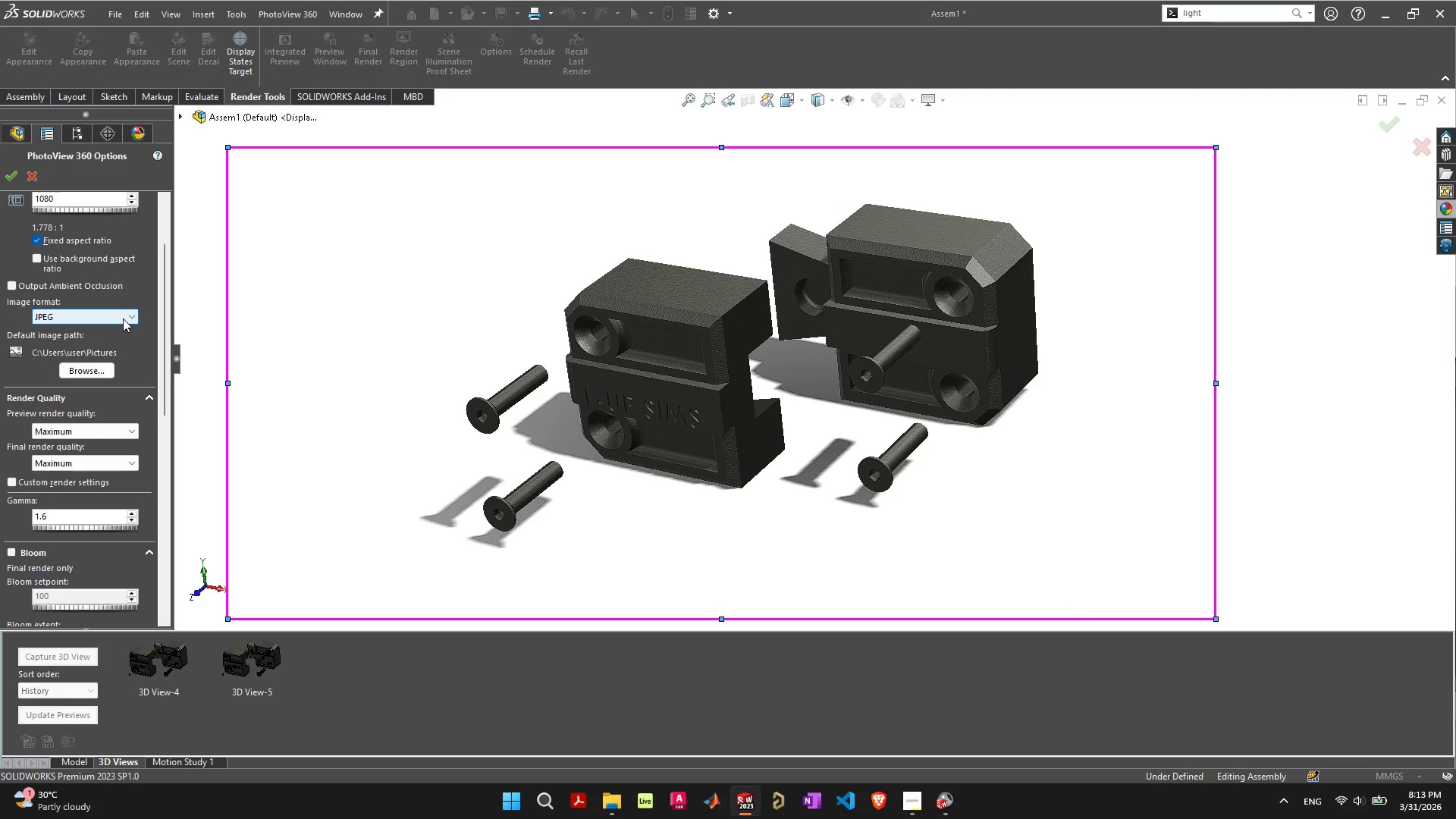 
left_click([123, 317])
 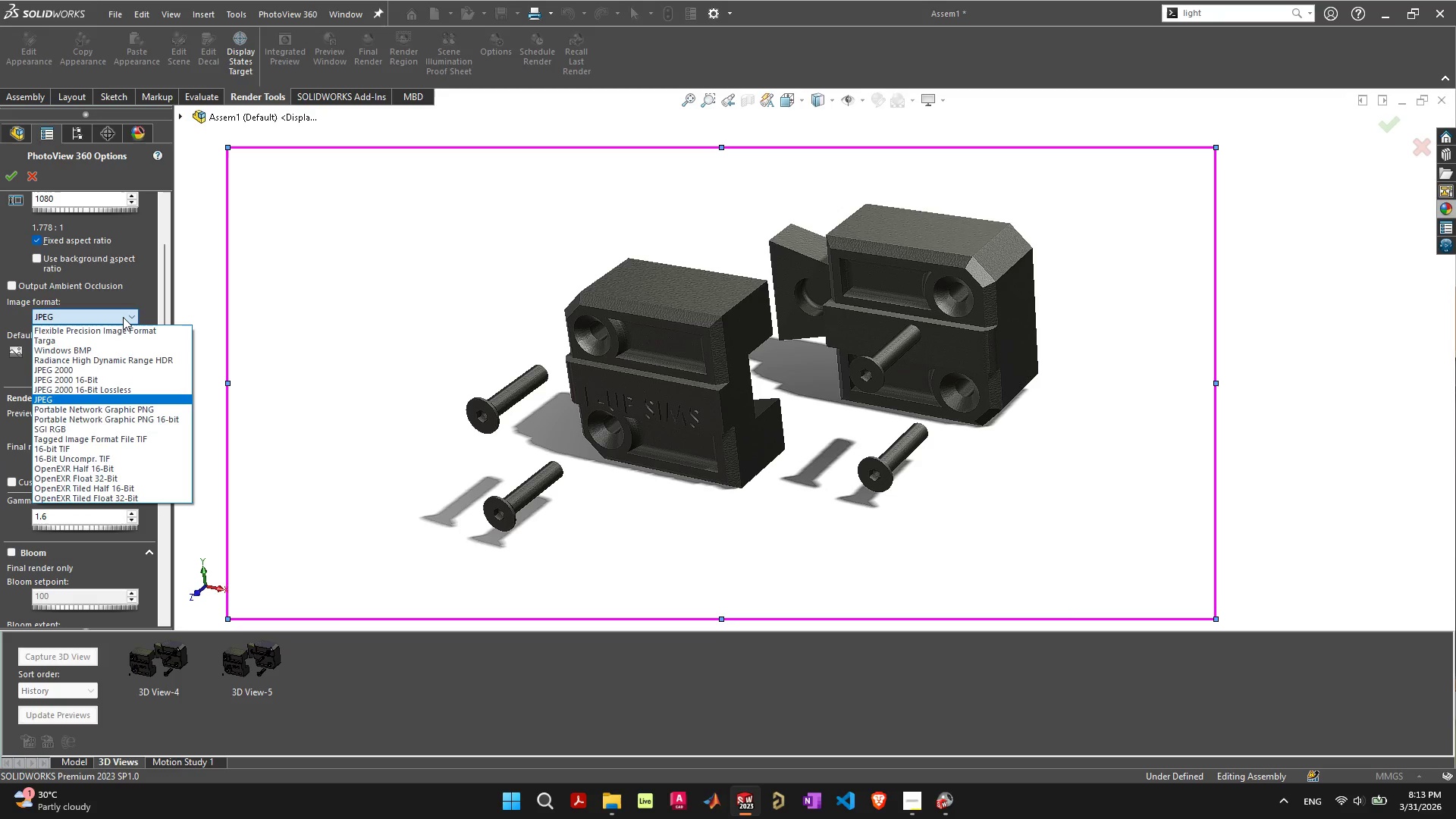 
left_click([123, 317])
 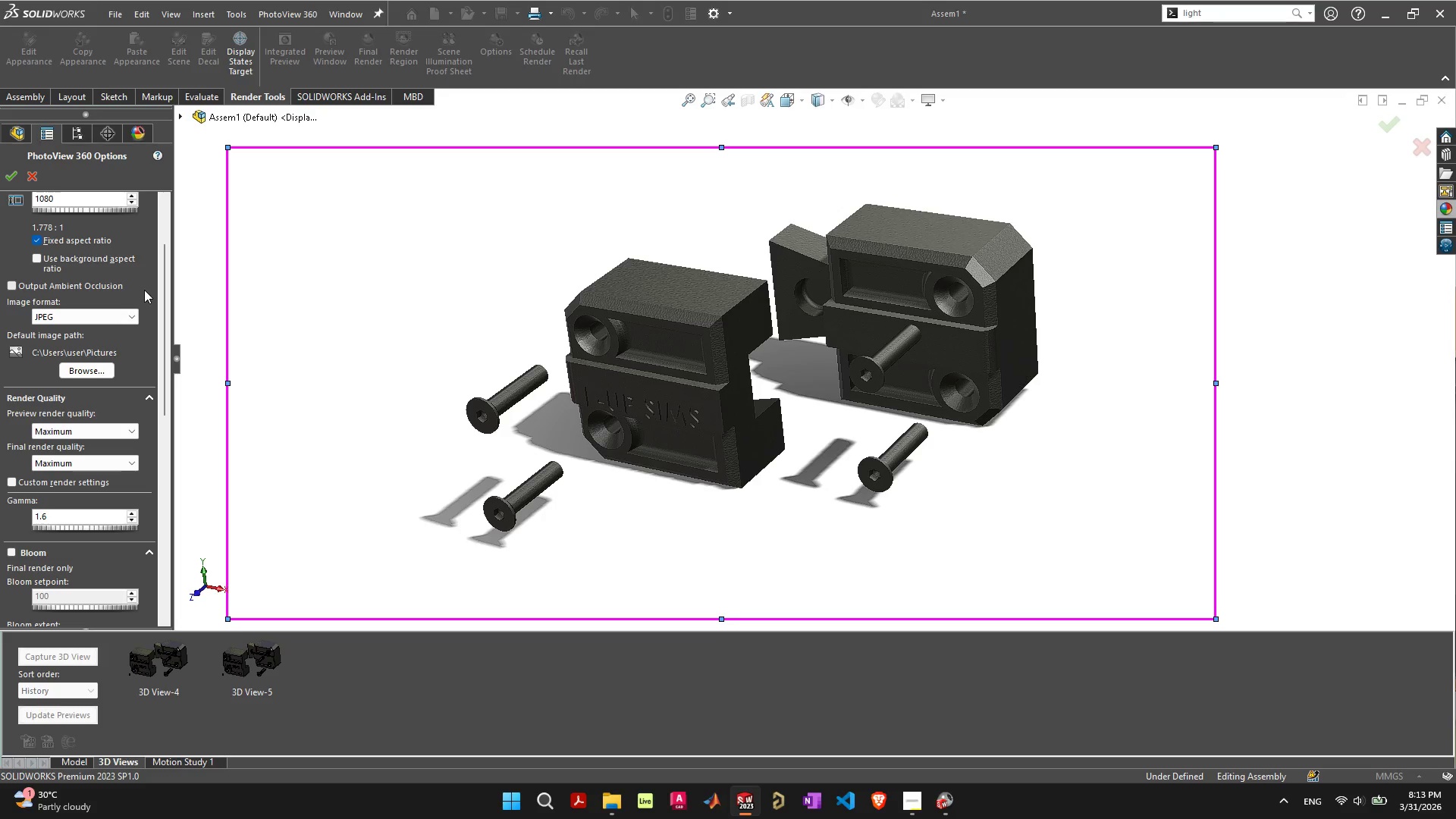 
left_click_drag(start_coordinate=[164, 306], to_coordinate=[165, 529])
 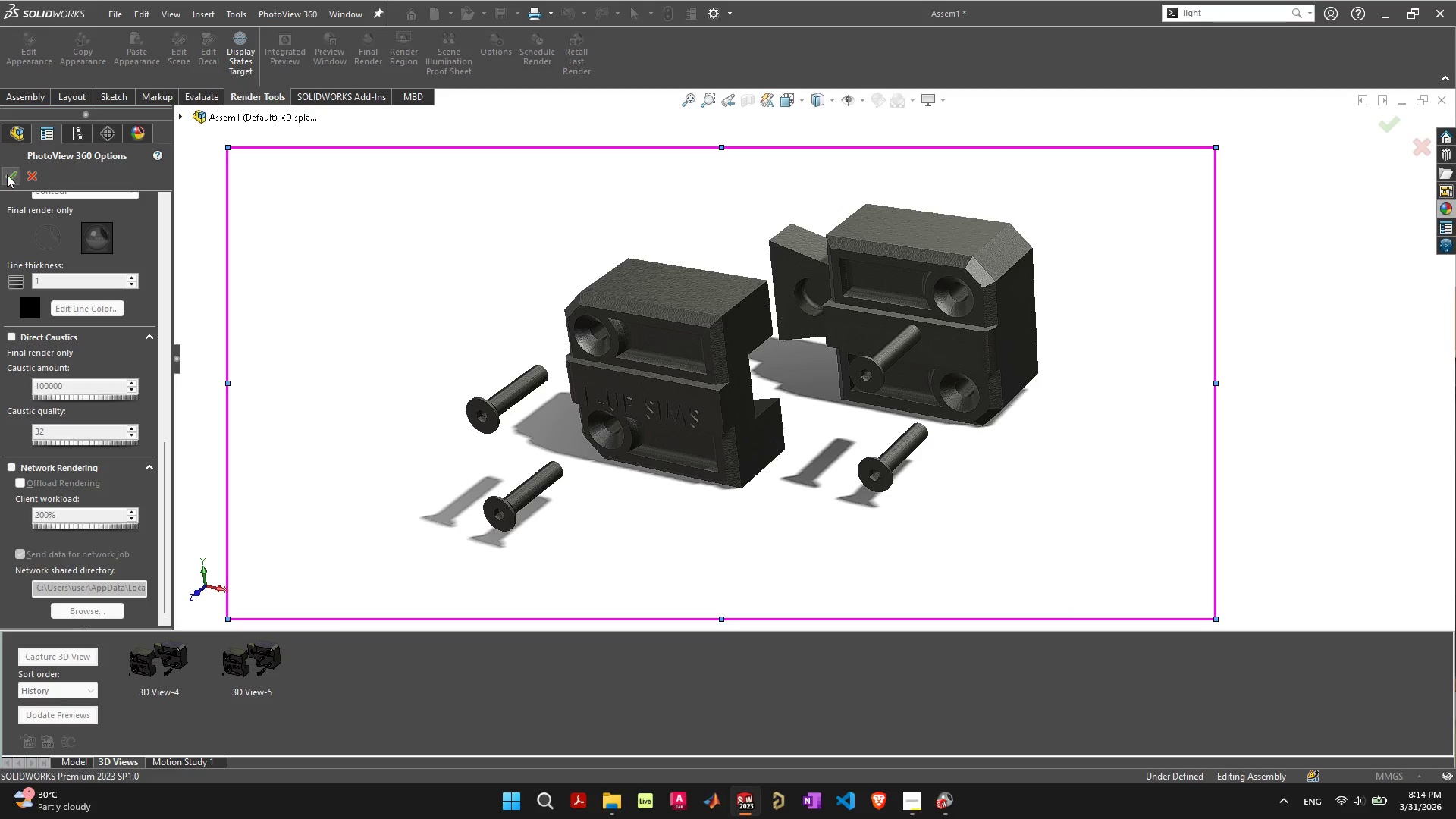 
left_click([7, 174])
 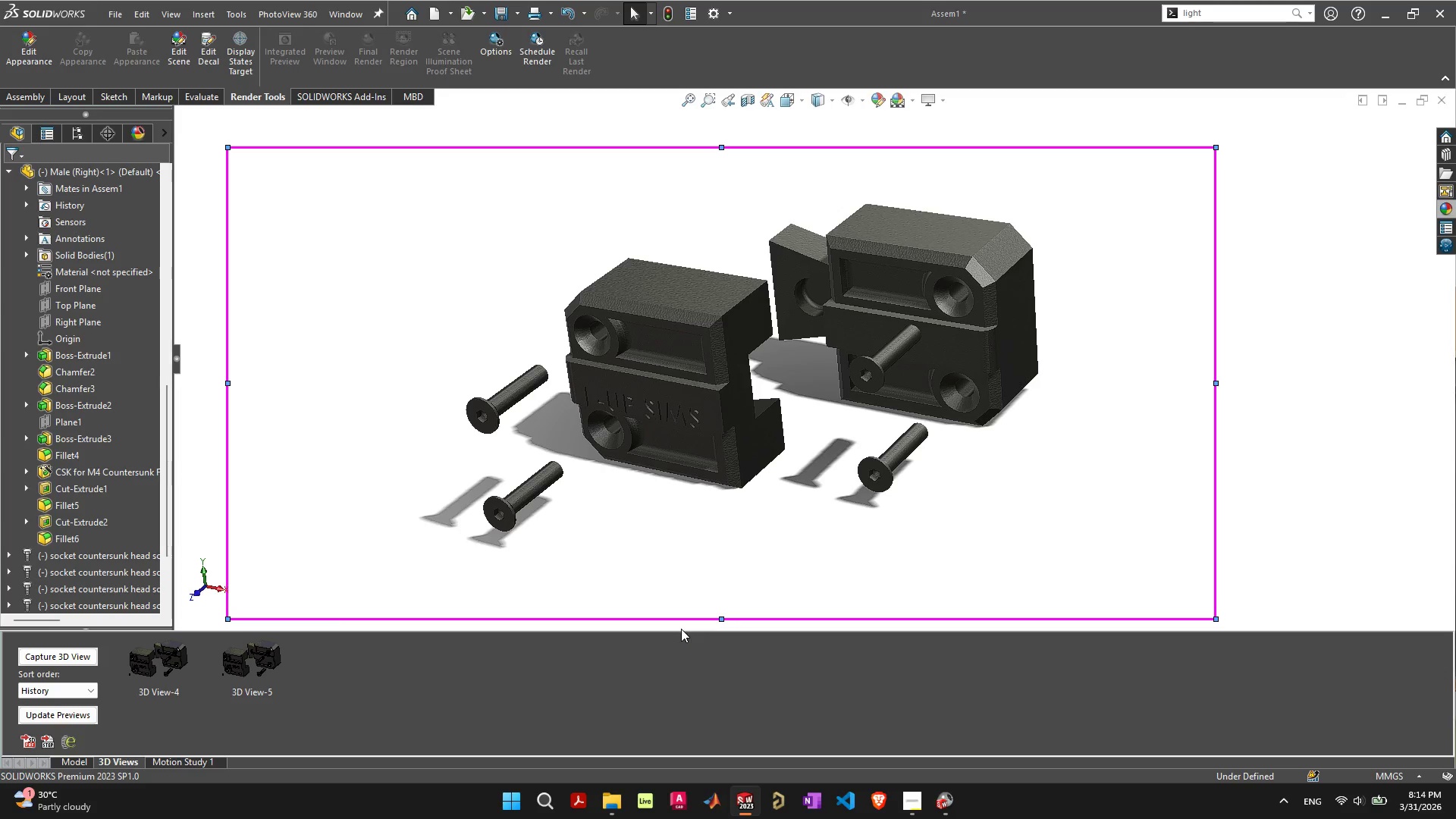 
left_click([937, 803])
 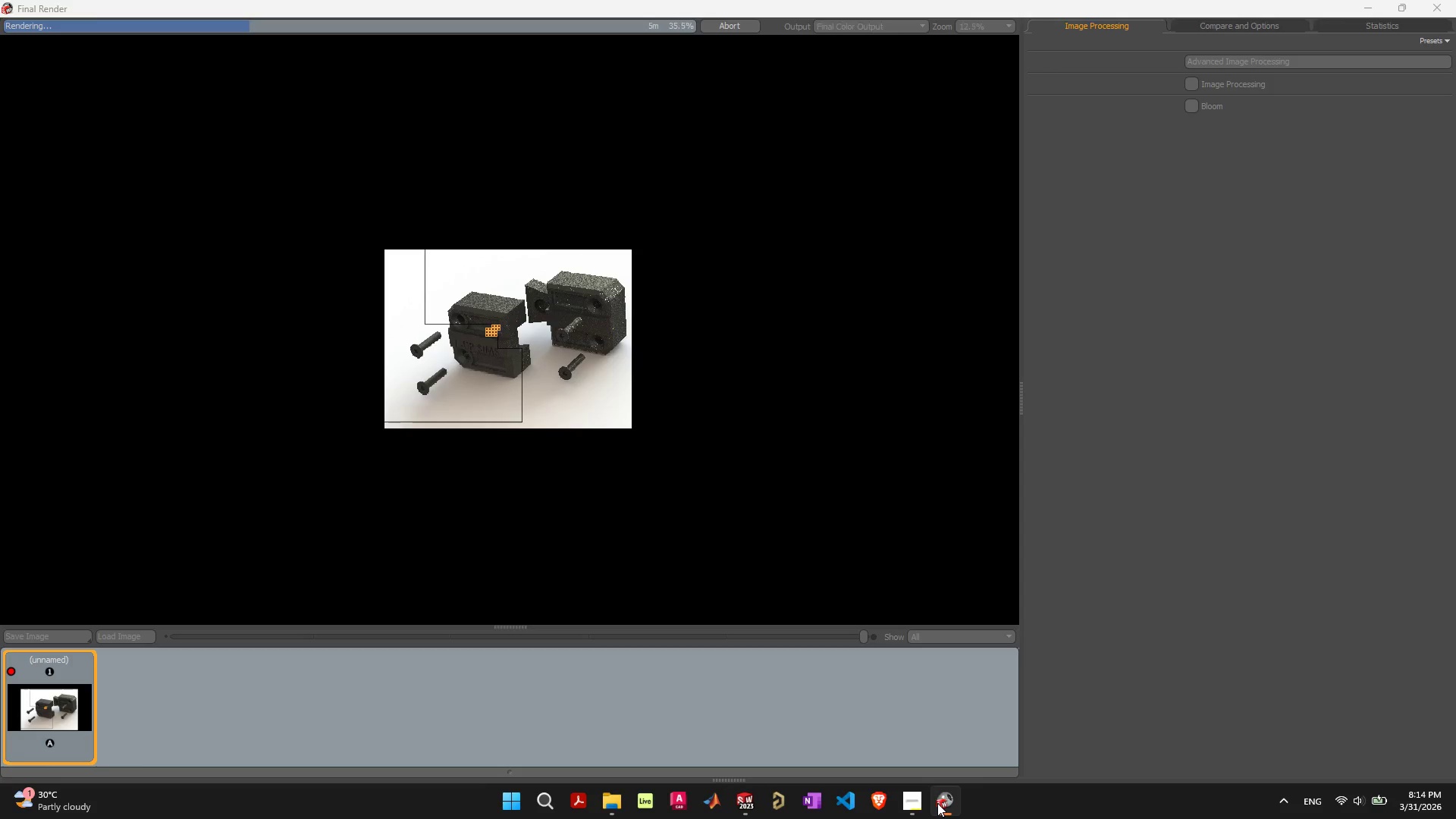 
wait(6.17)
 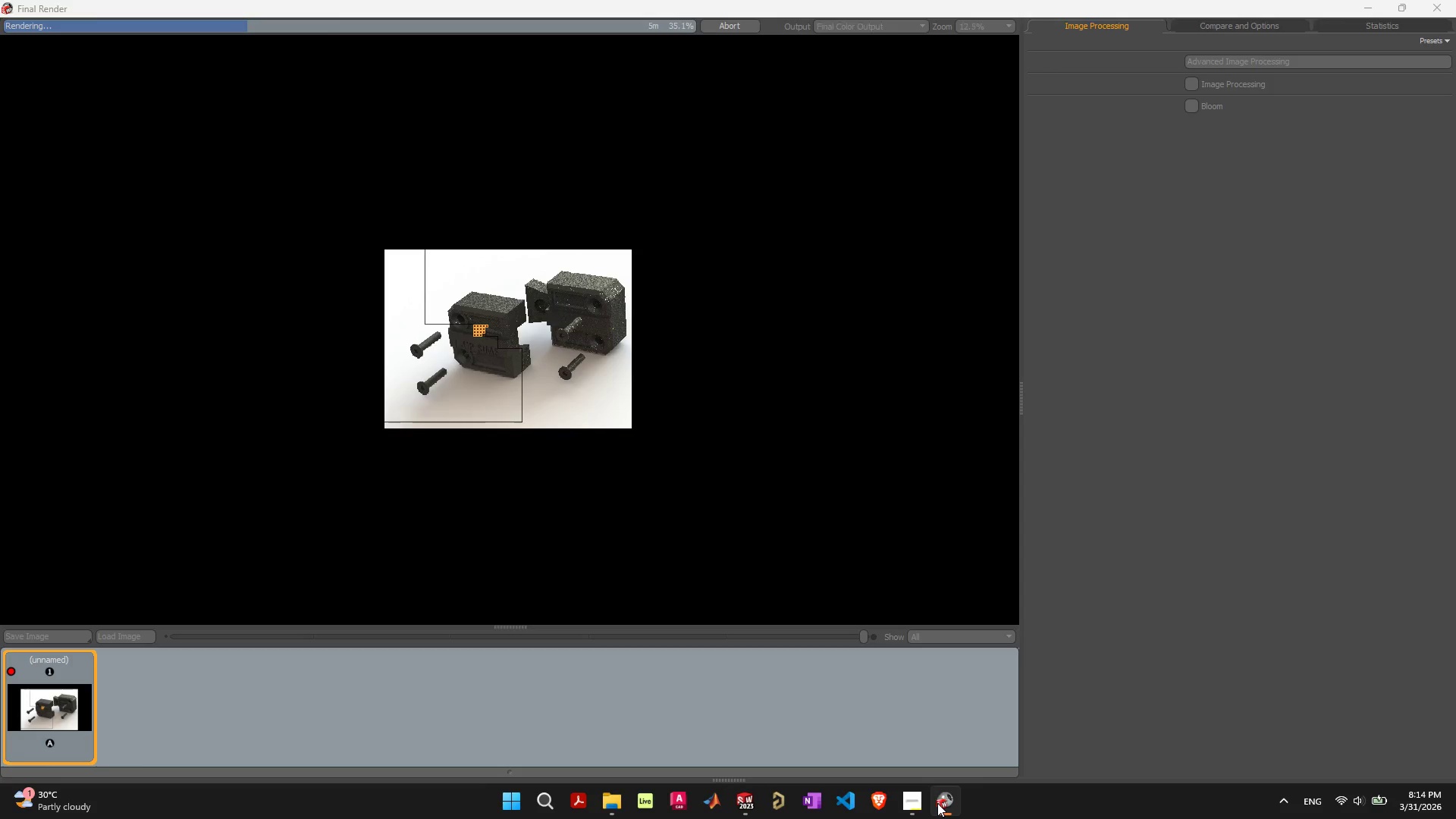 
scroll: coordinate [484, 325], scroll_direction: up, amount: 3.0
 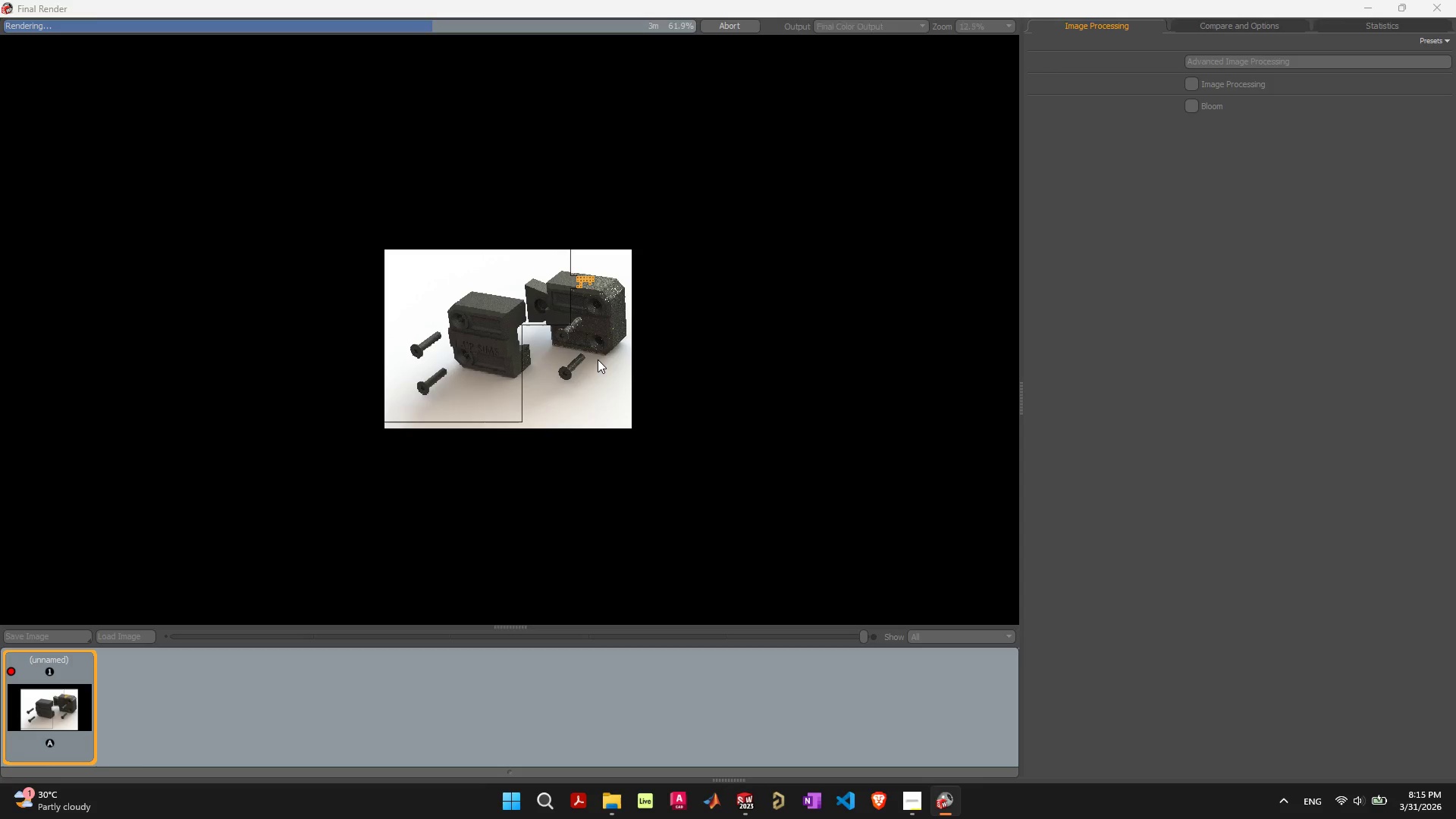 
wait(99.47)
 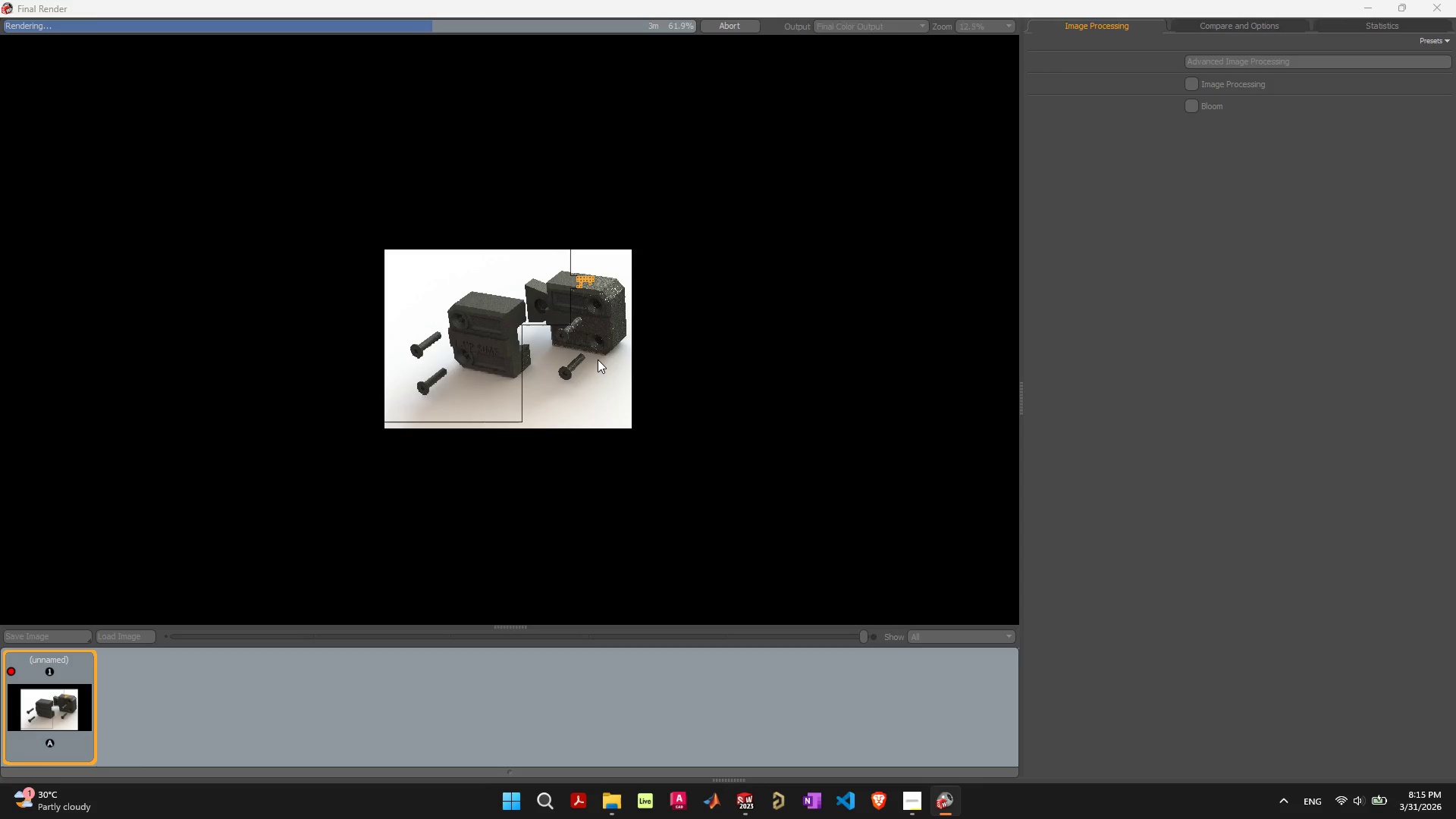 
left_click([1403, 5])
 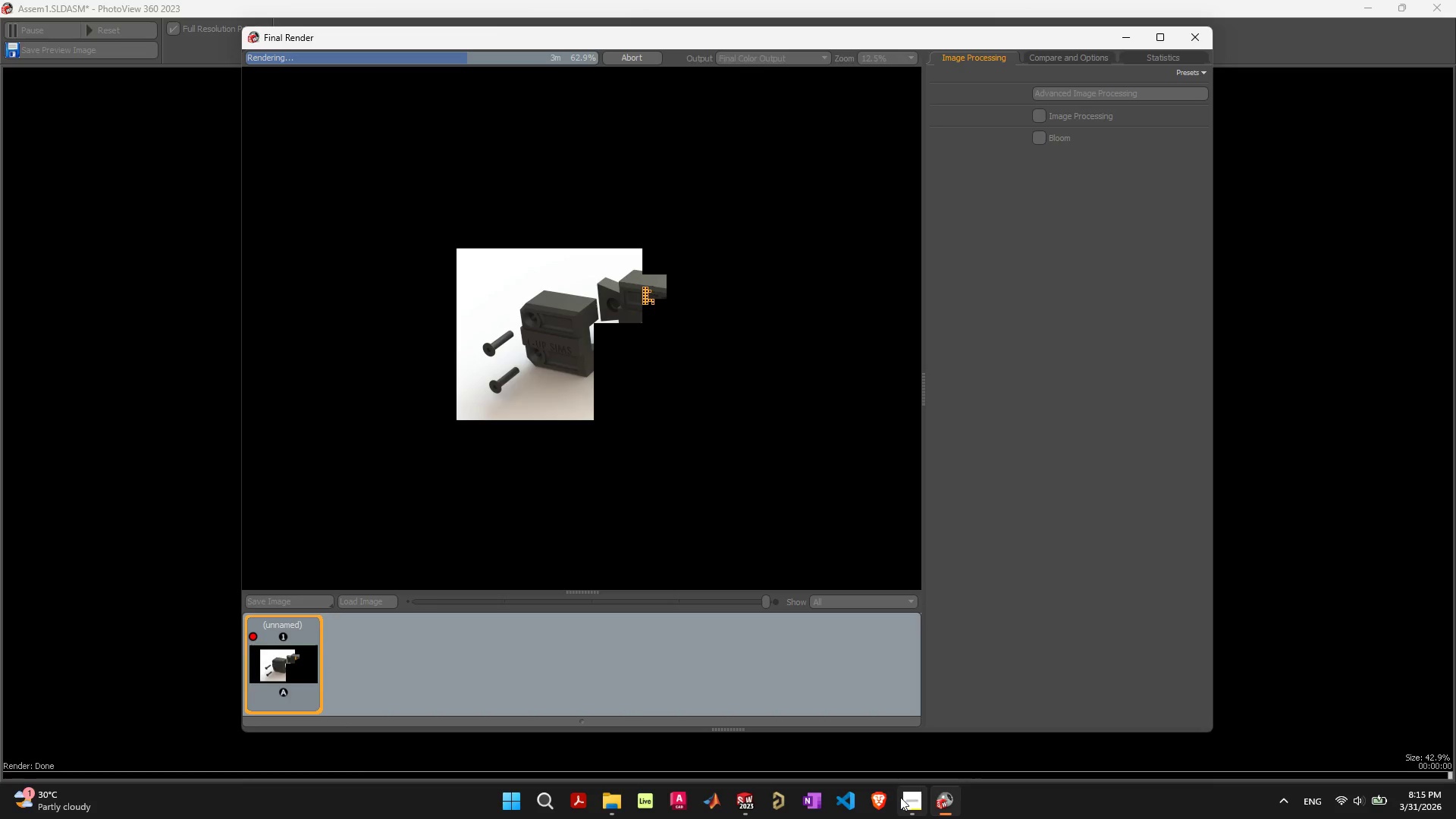 
left_click([905, 799])